 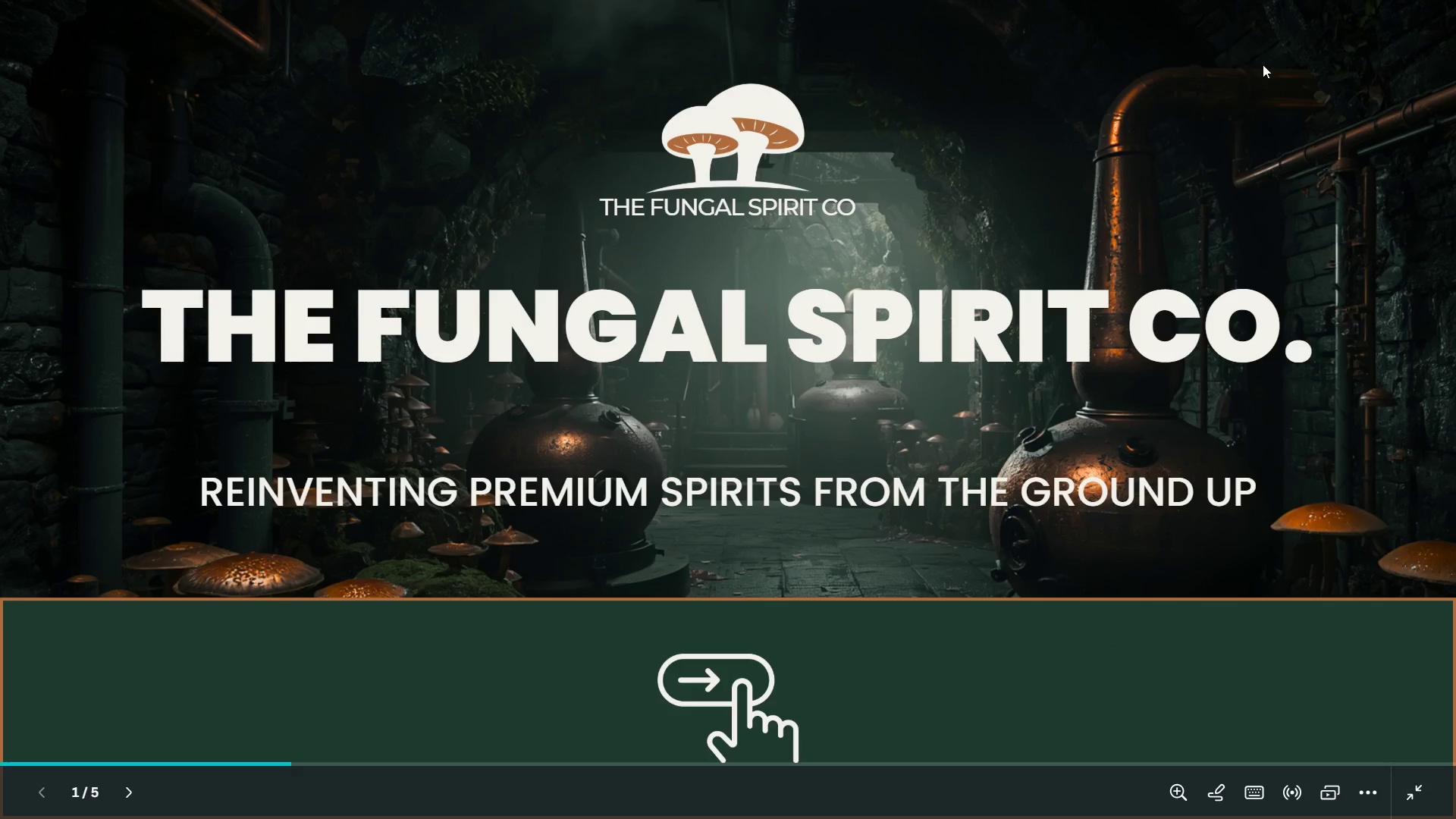 
key(ArrowRight)
 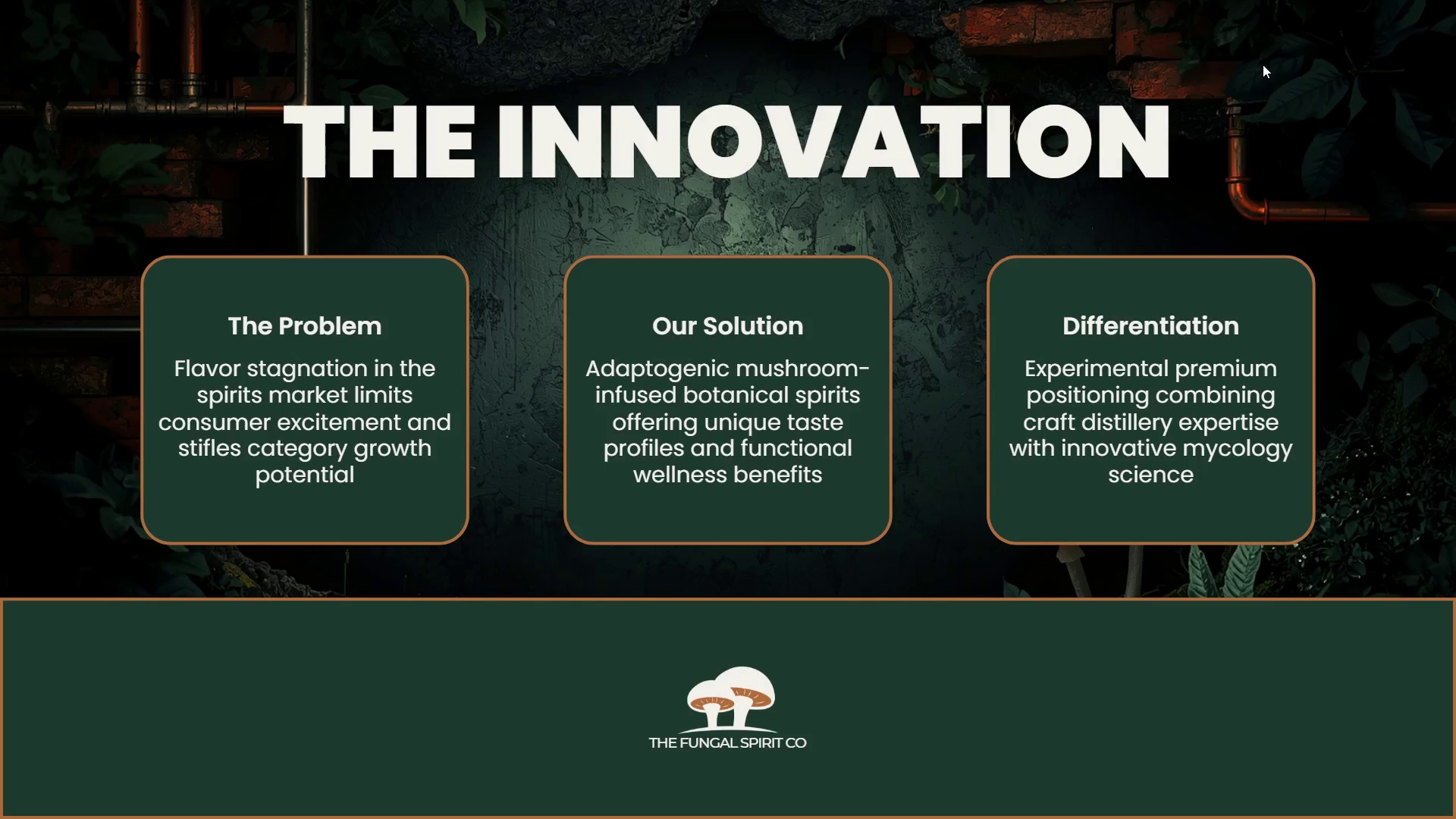 
wait(6.78)
 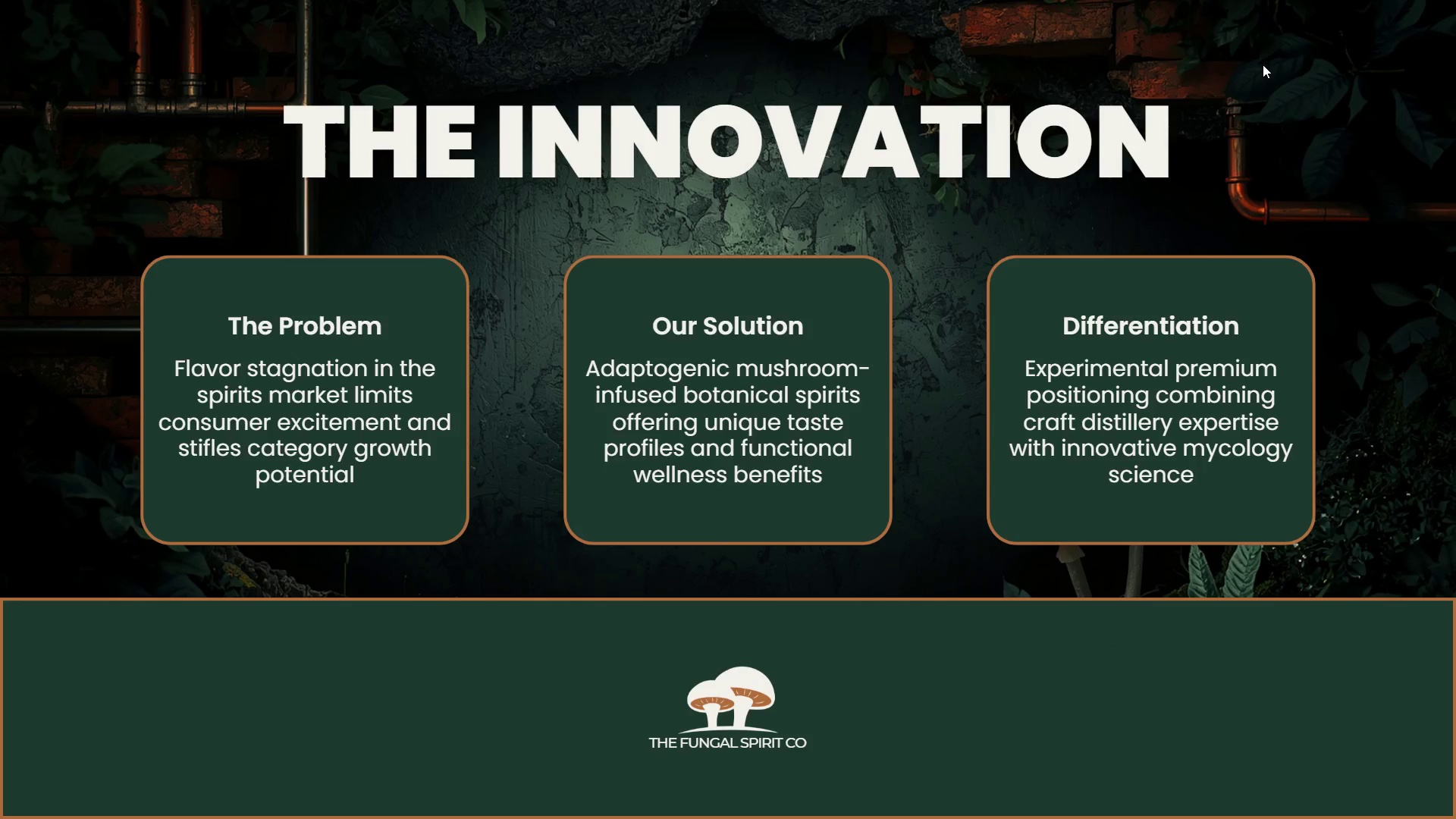 
key(ArrowRight)
 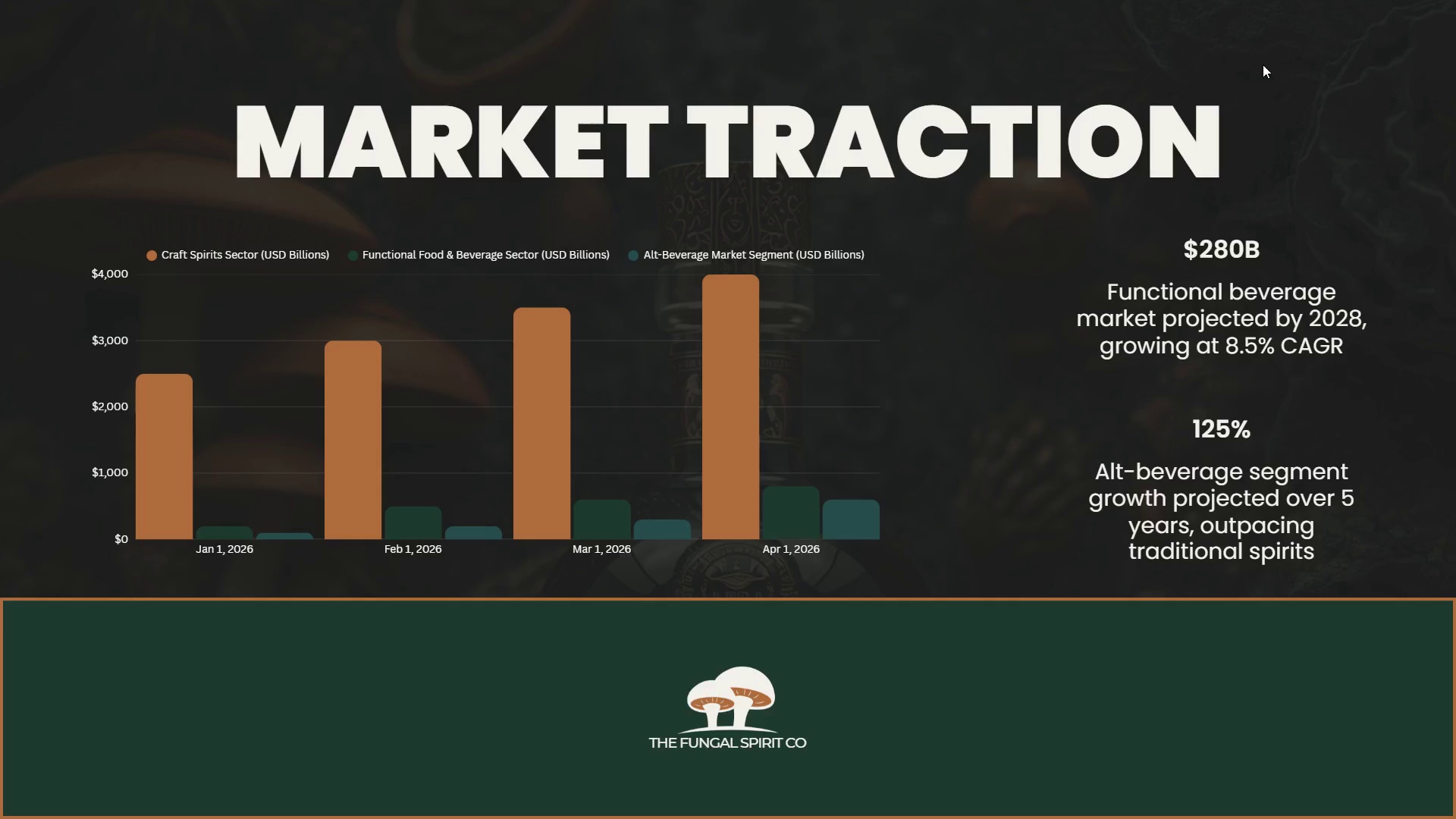 
key(ArrowRight)
 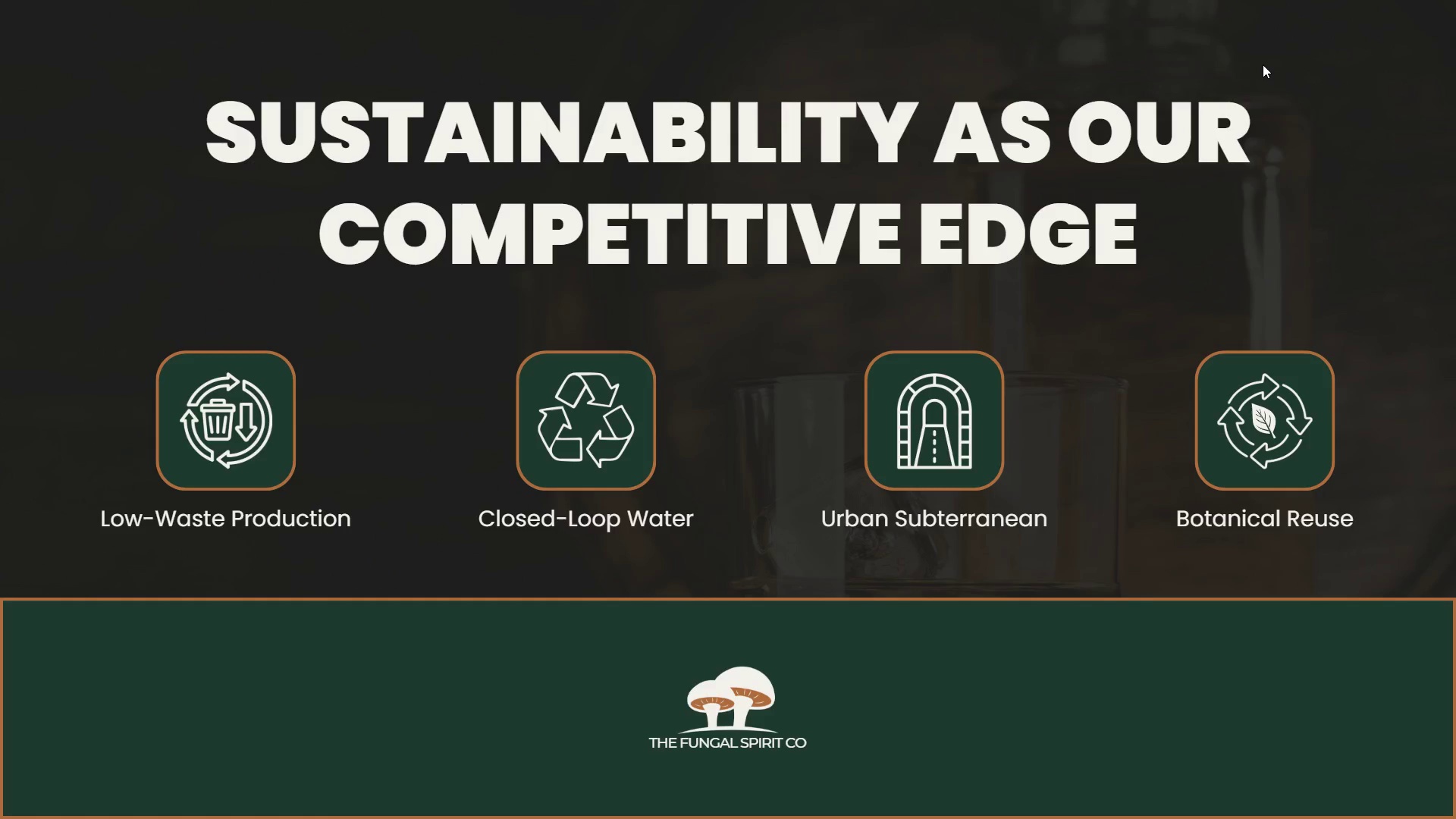 
key(ArrowRight)
 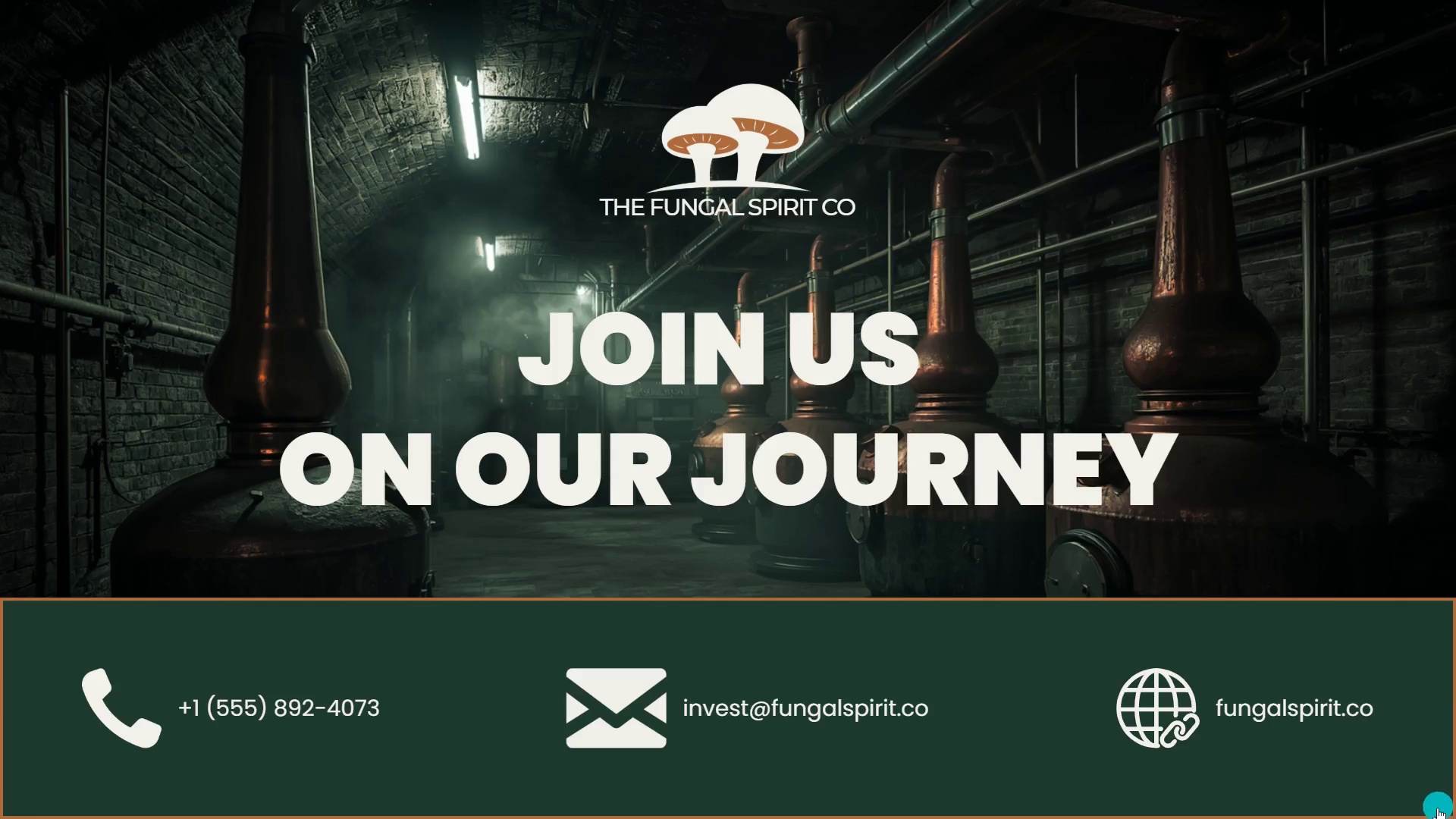 
left_click([1414, 802])
 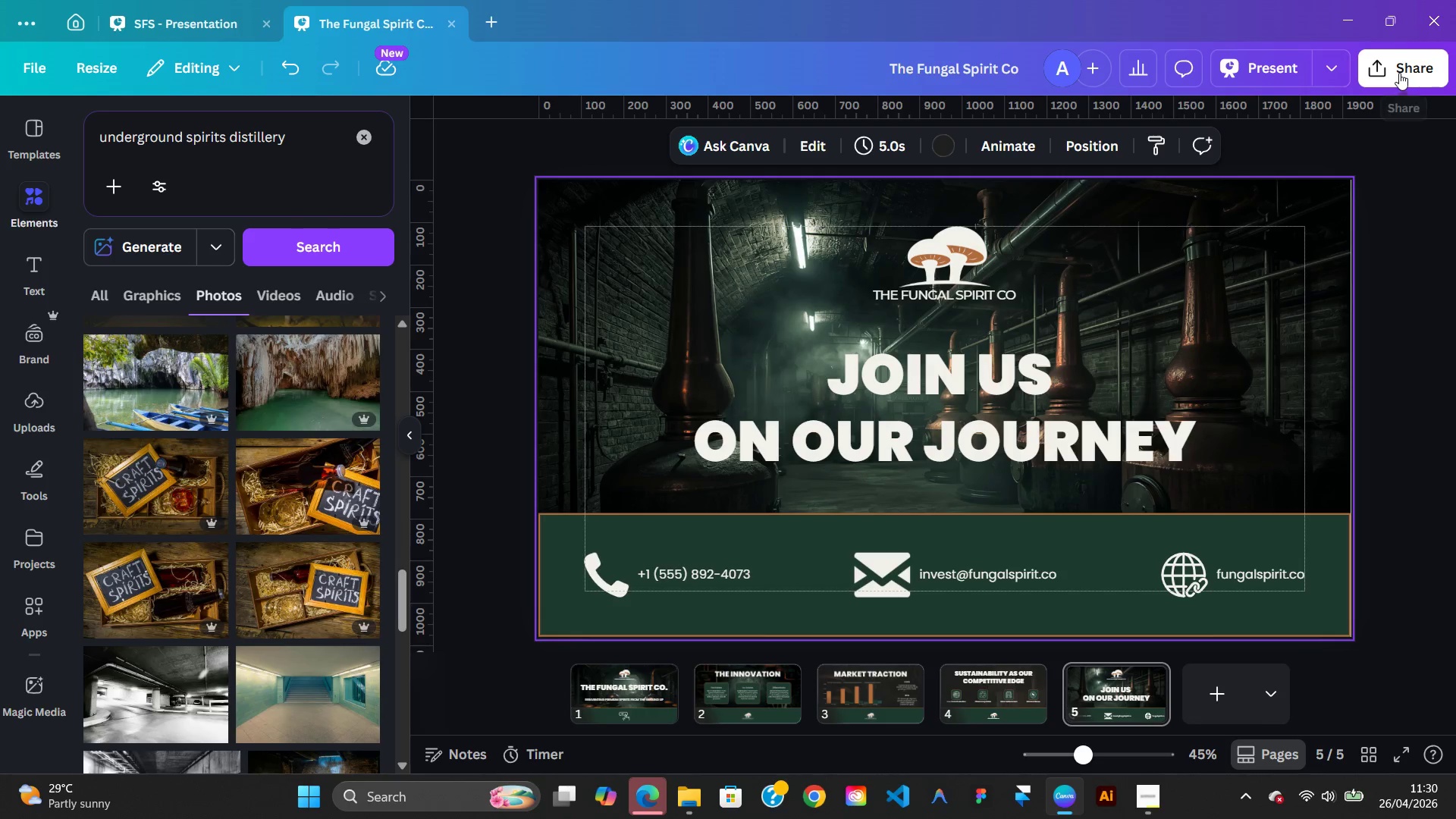 
left_click([1395, 64])
 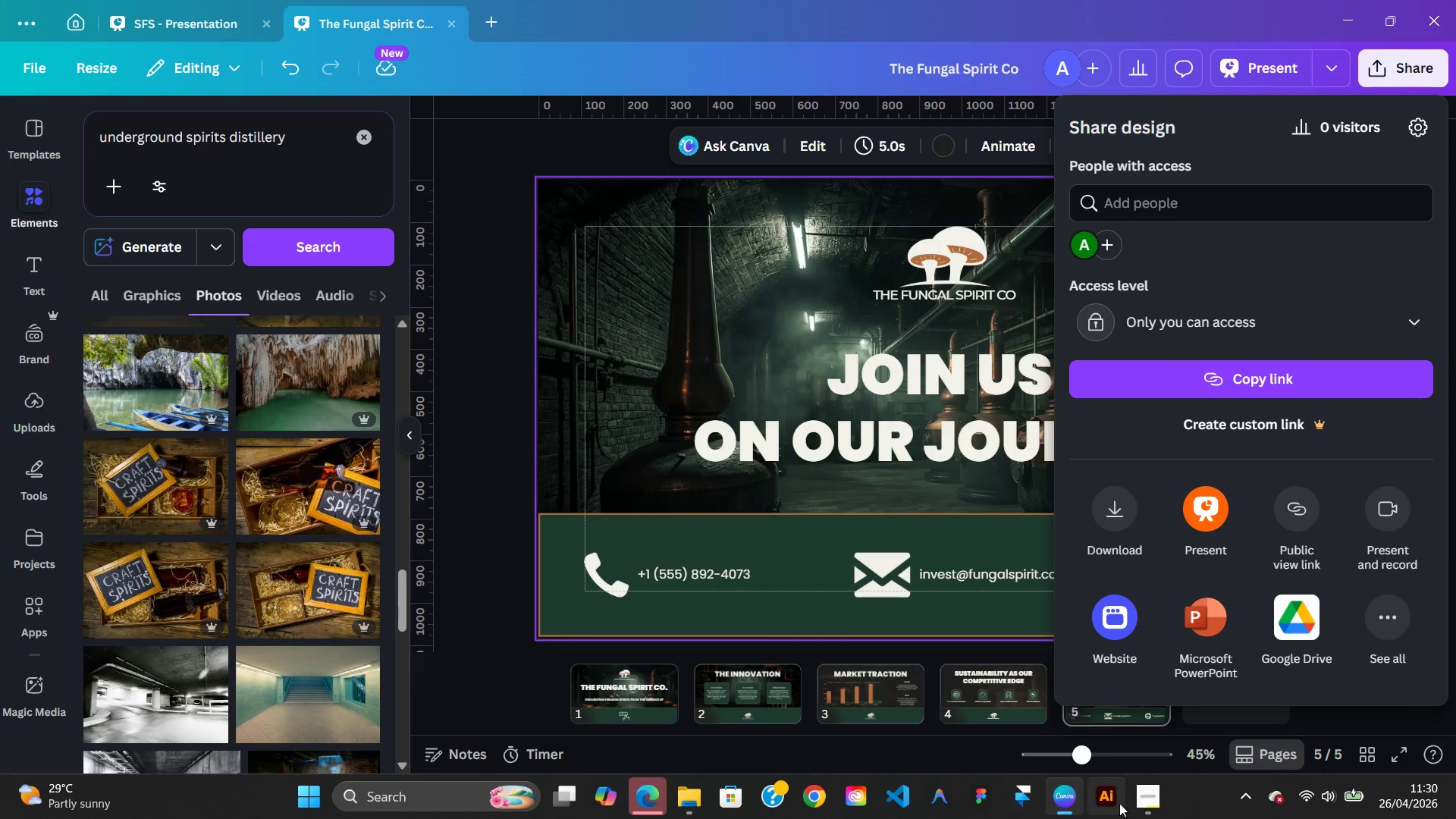 
left_click([1157, 816])